 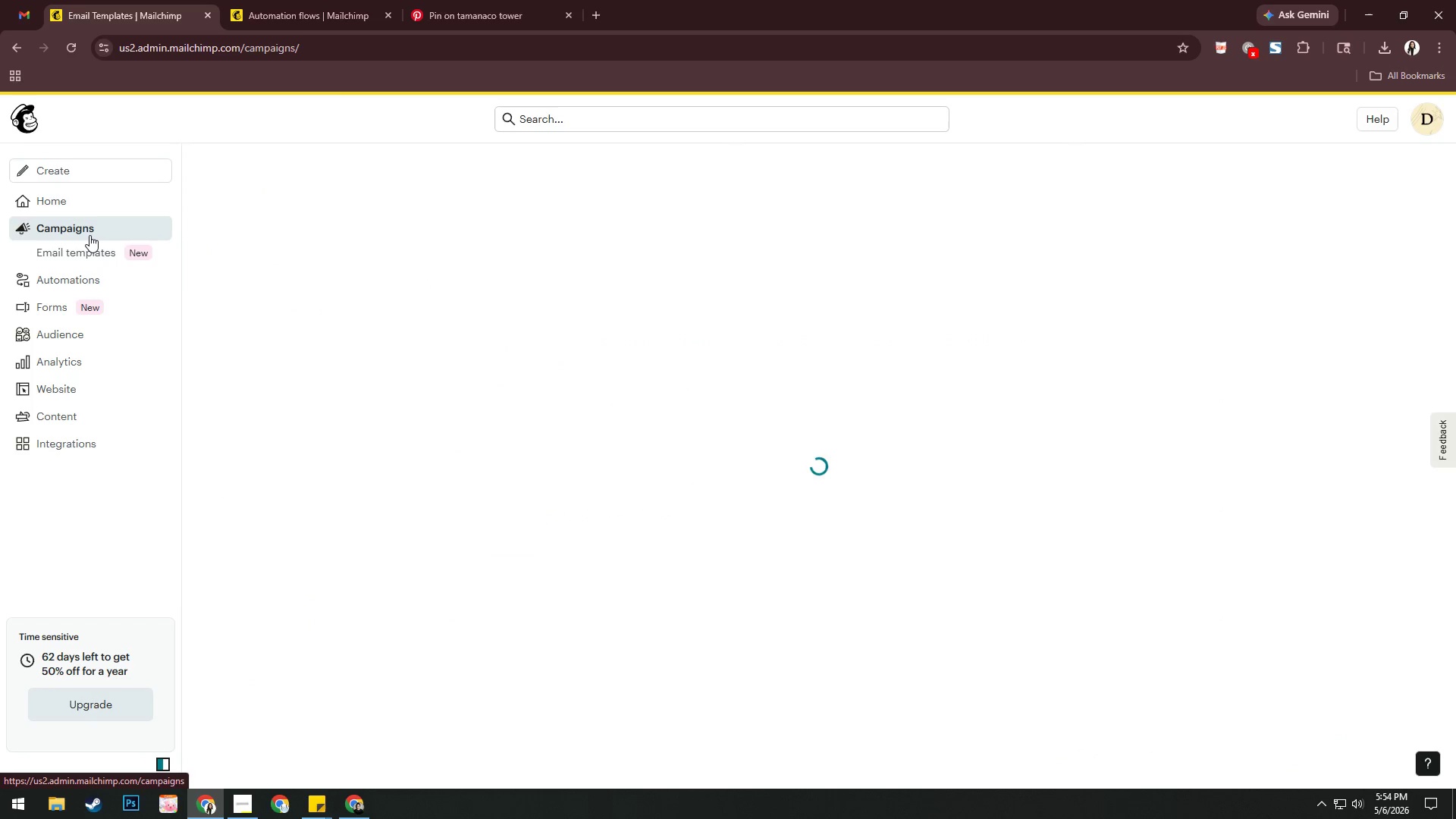 
scroll: coordinate [607, 413], scroll_direction: down, amount: 2.0
 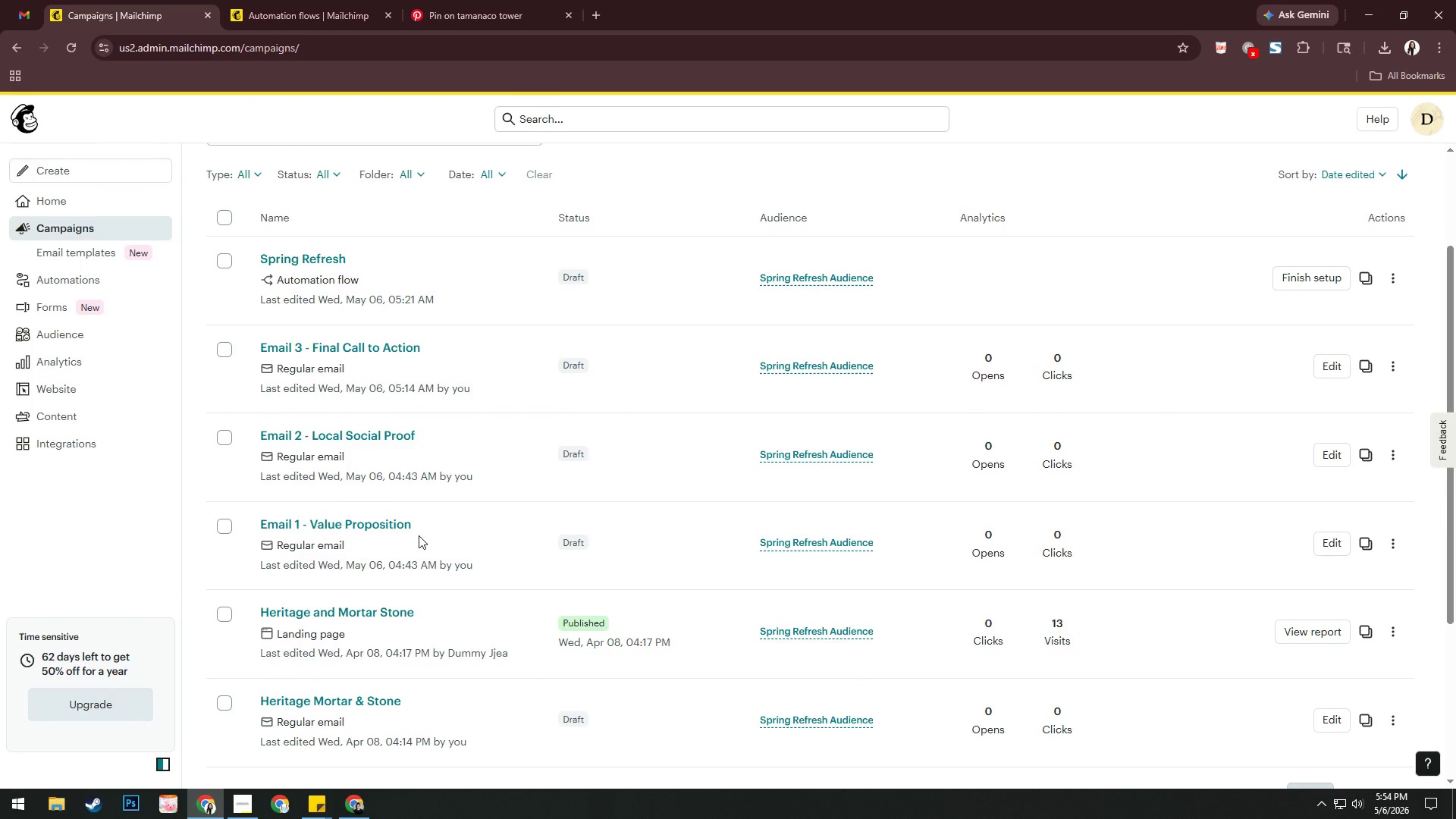 
wait(34.71)
 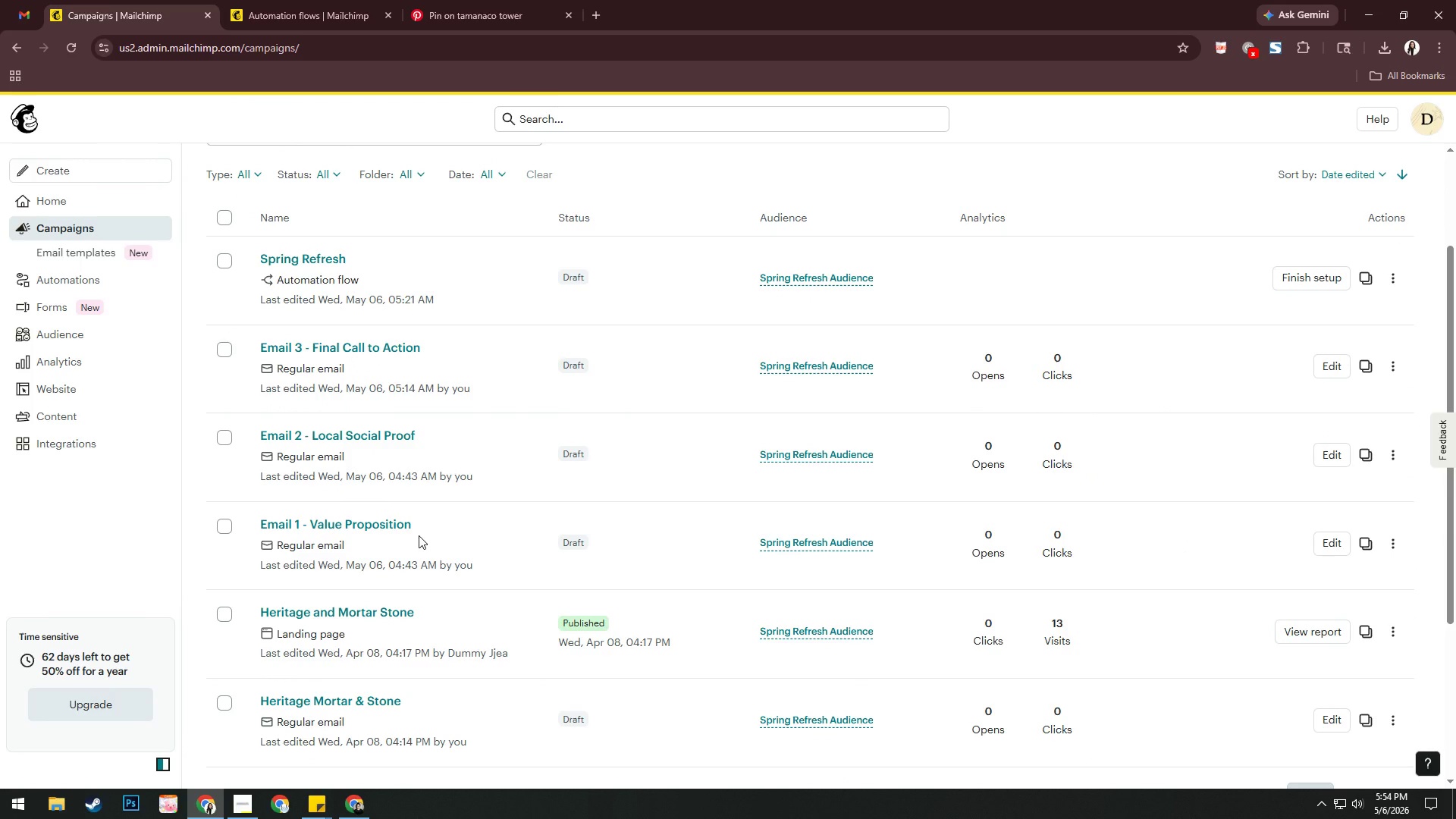 
scroll: coordinate [633, 479], scroll_direction: up, amount: 1.0
 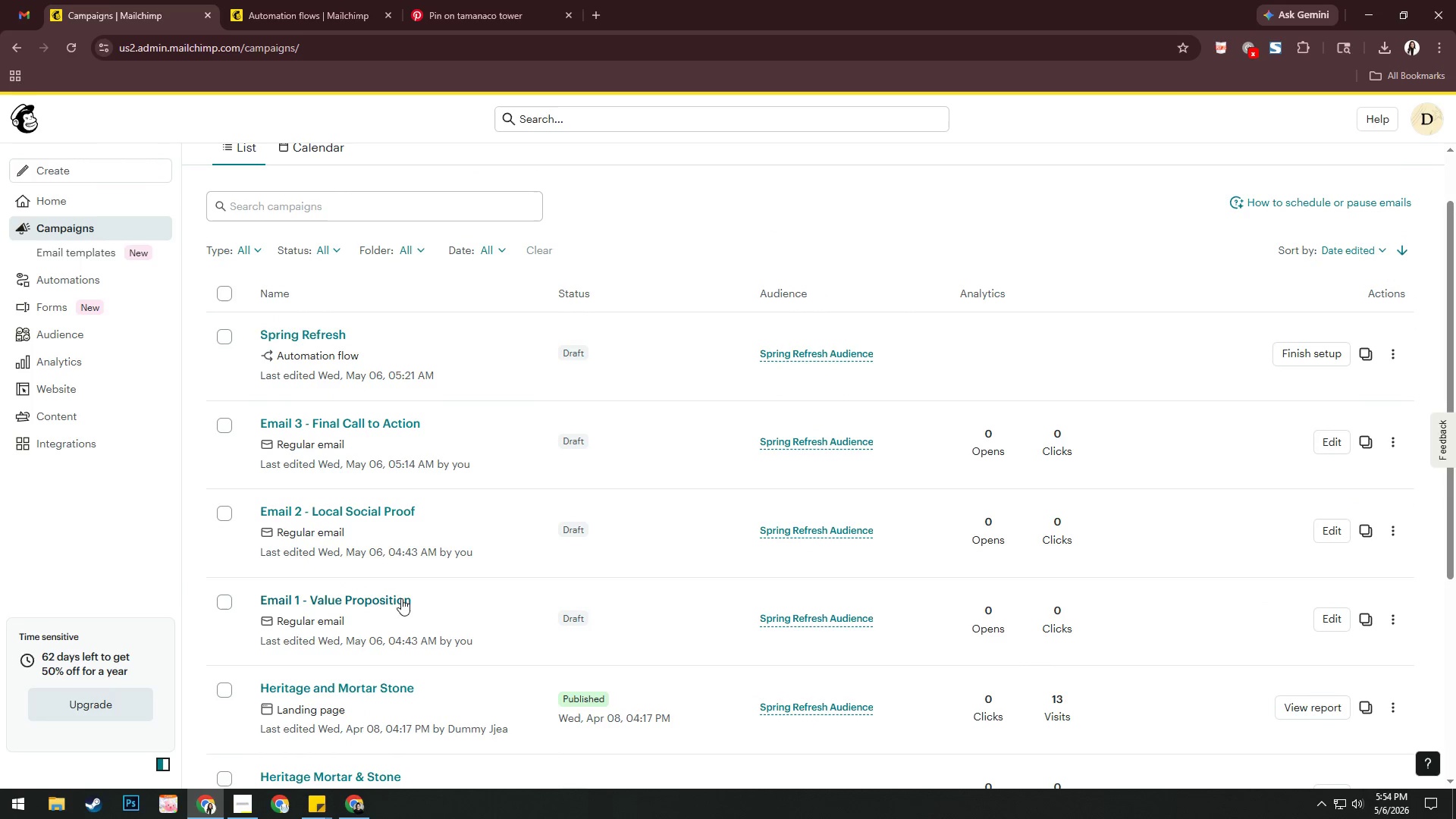 
left_click([359, 597])
 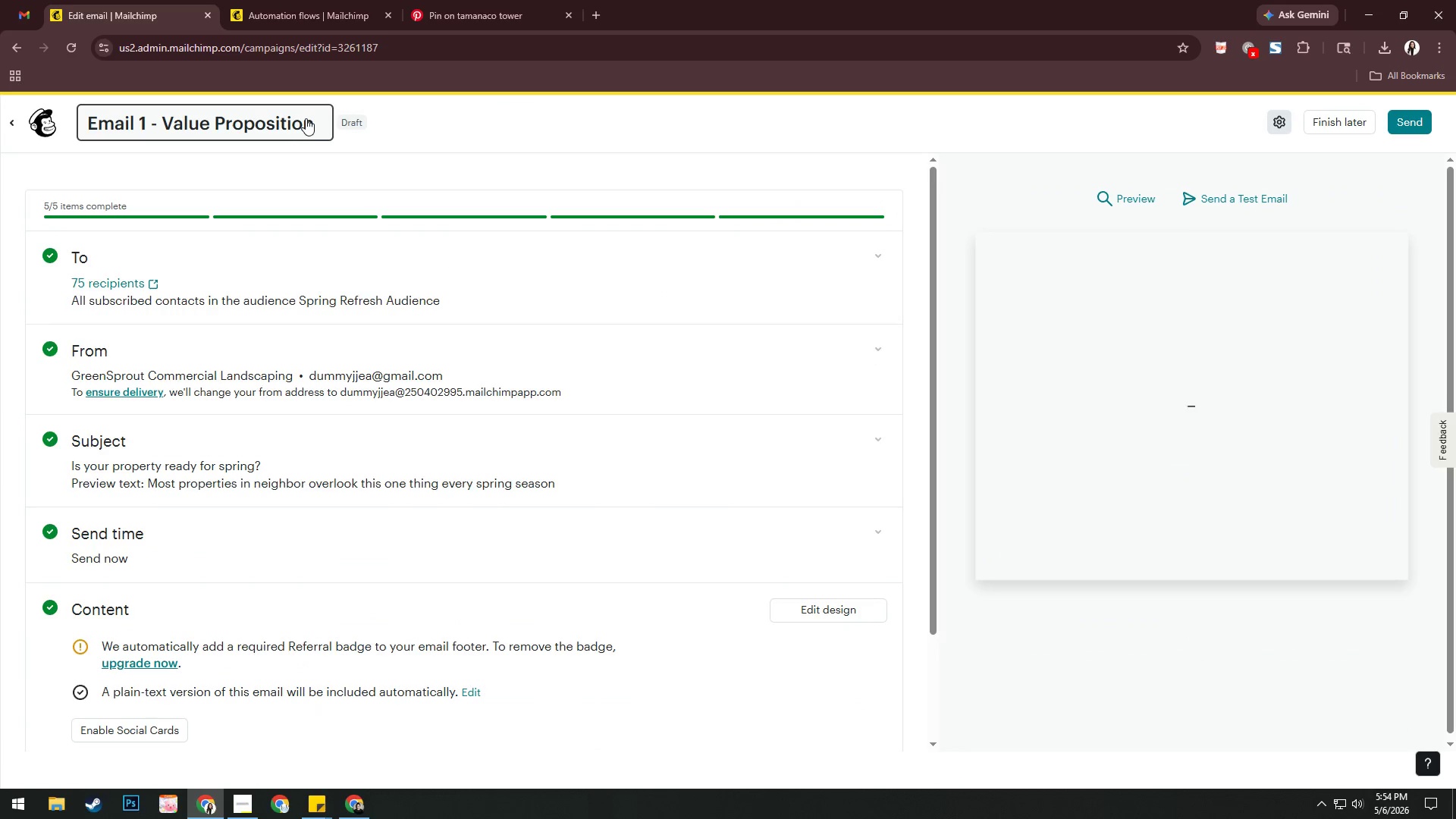 
key(Alt+AltLeft)
 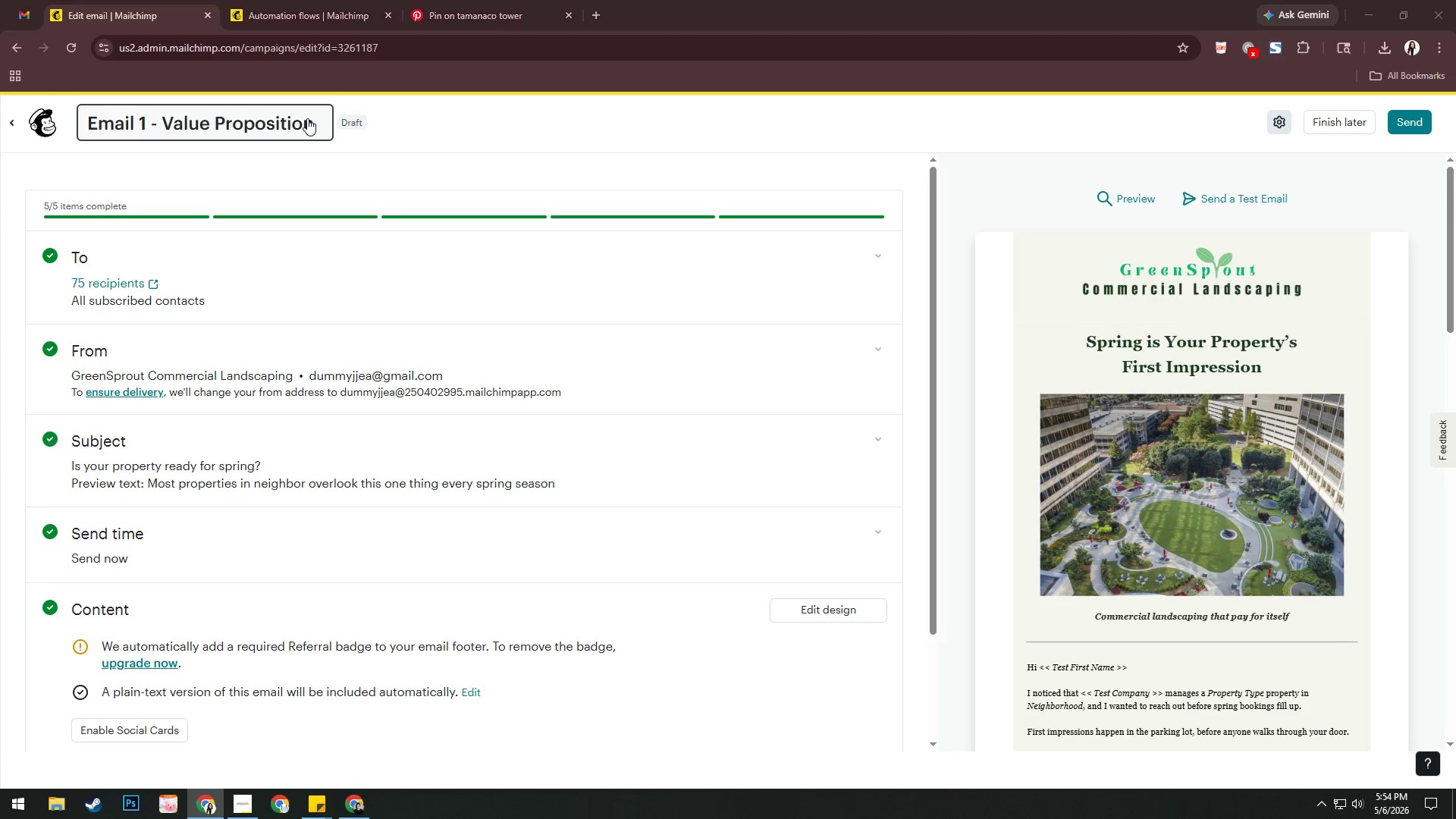 
key(Alt+Tab)